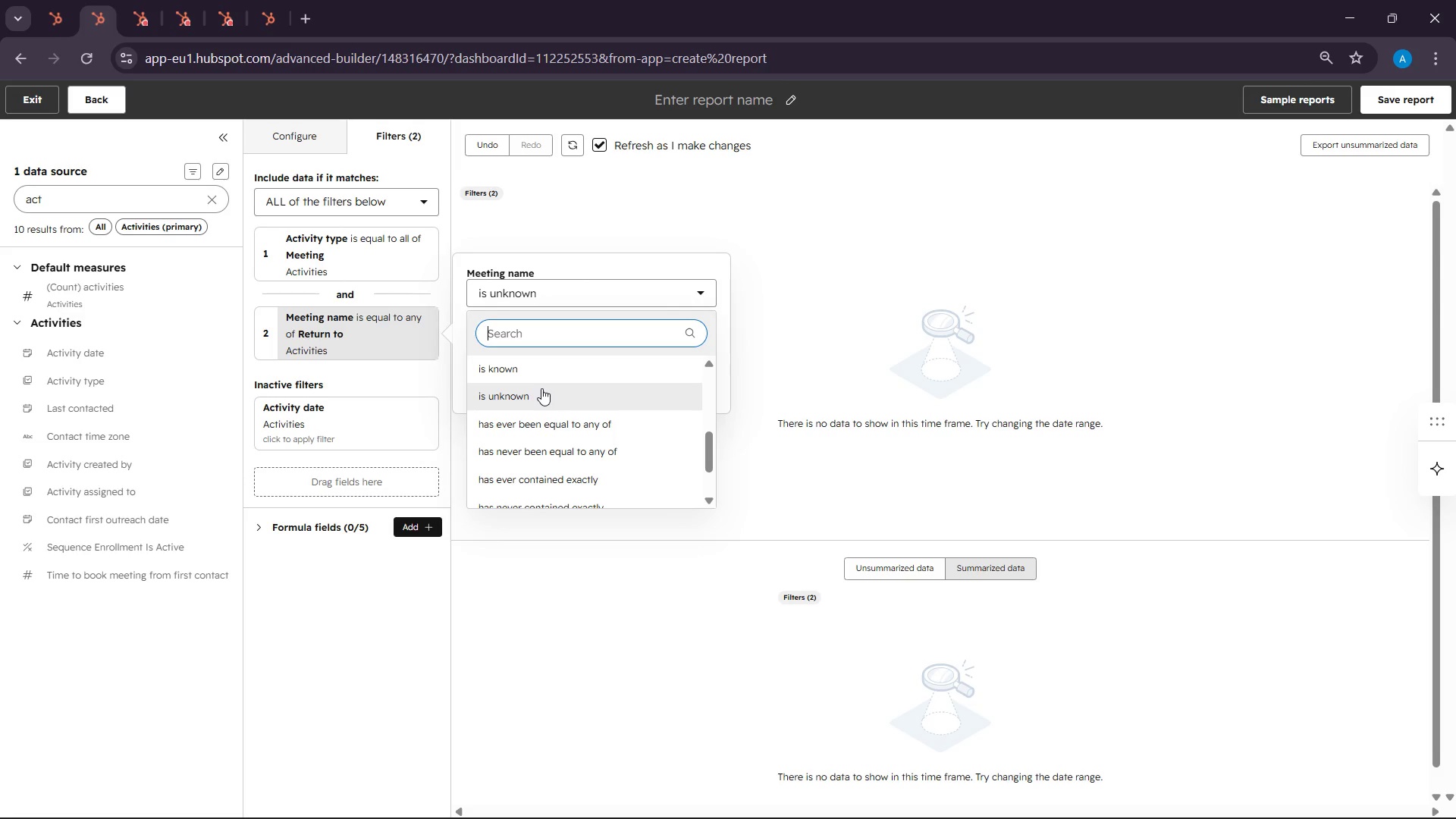 
left_click([536, 367])
 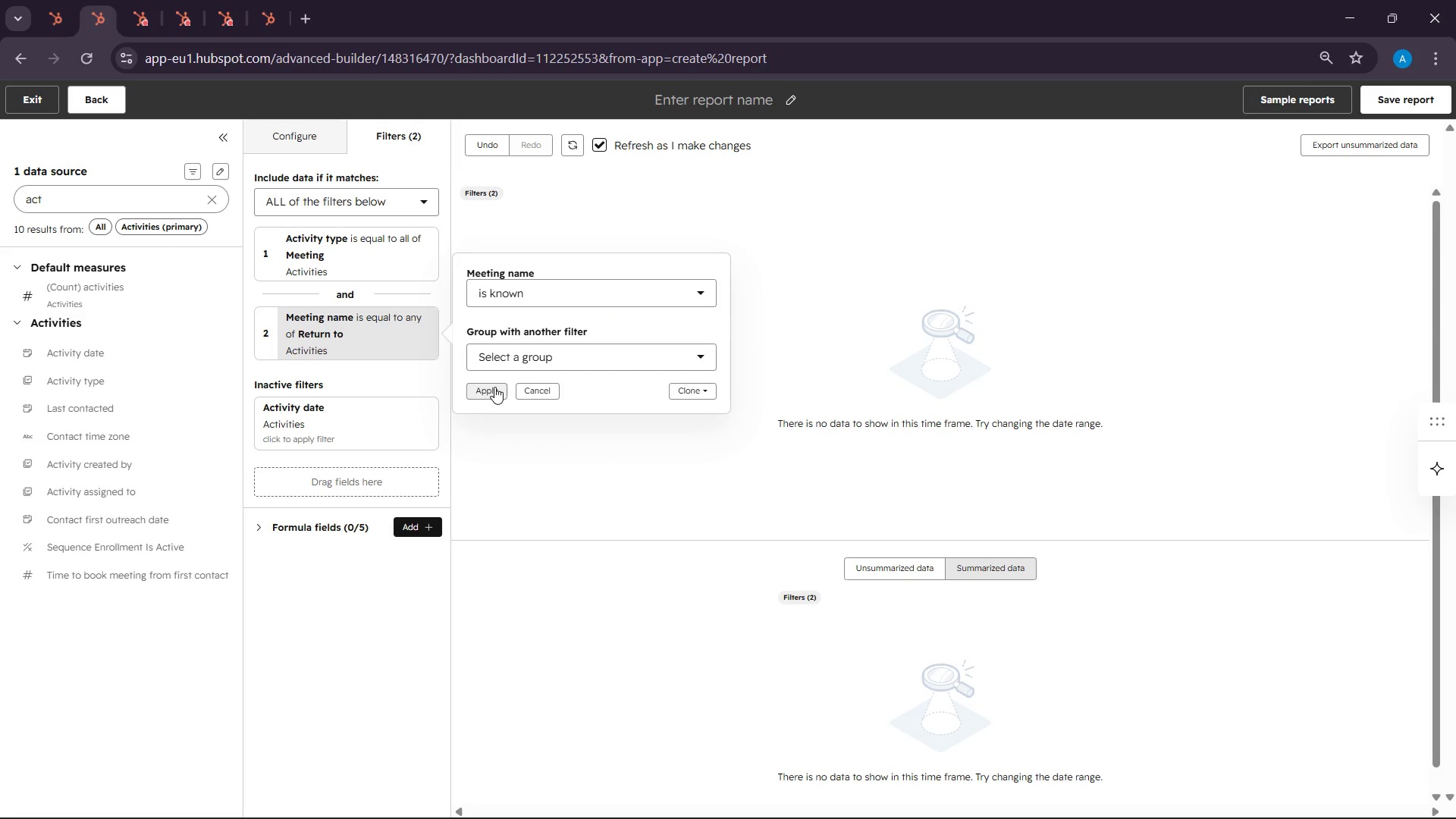 
left_click([494, 387])
 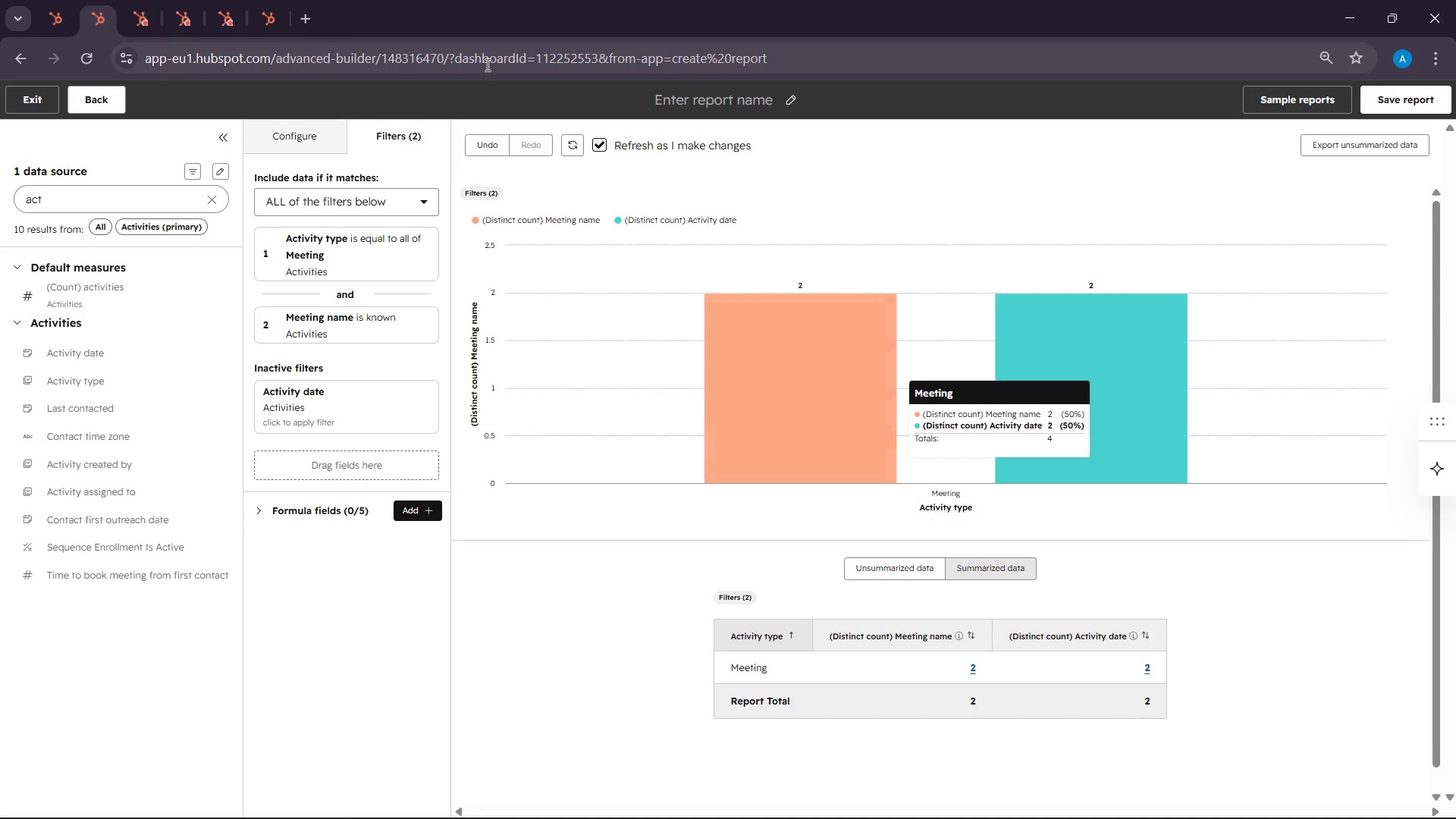 
wait(200.81)
 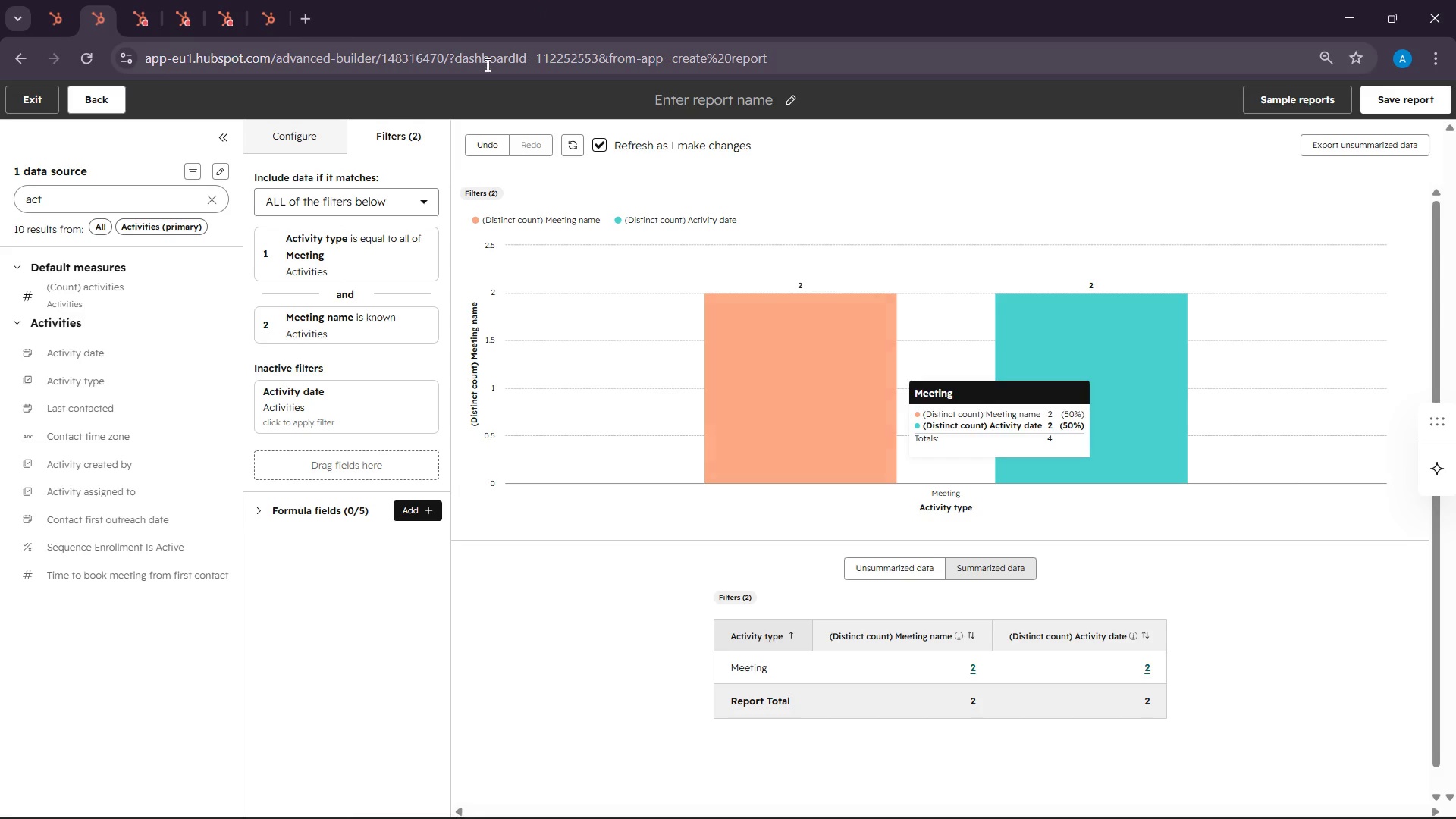 
left_click([874, 798])